 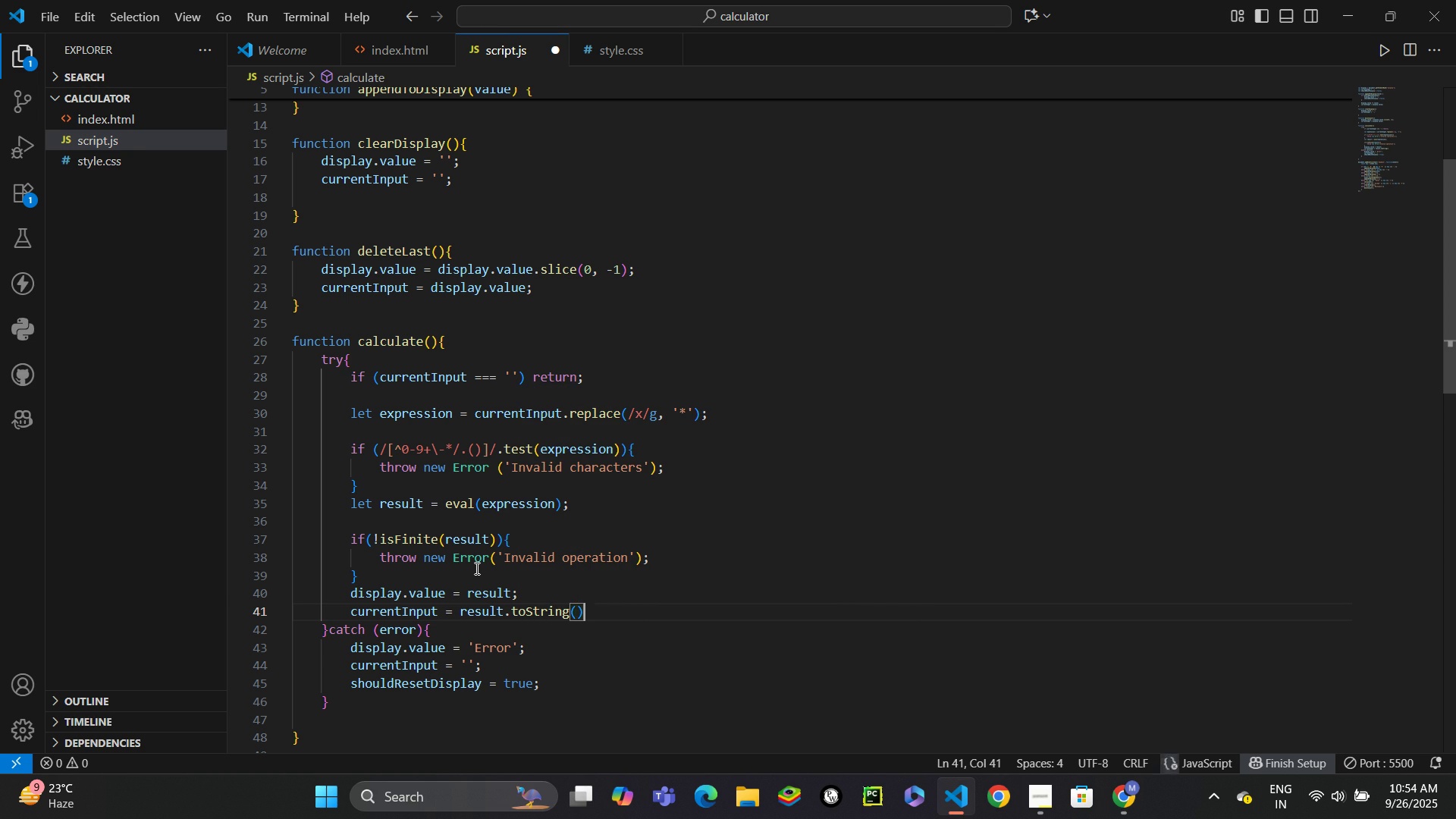 
key(Semicolon)
 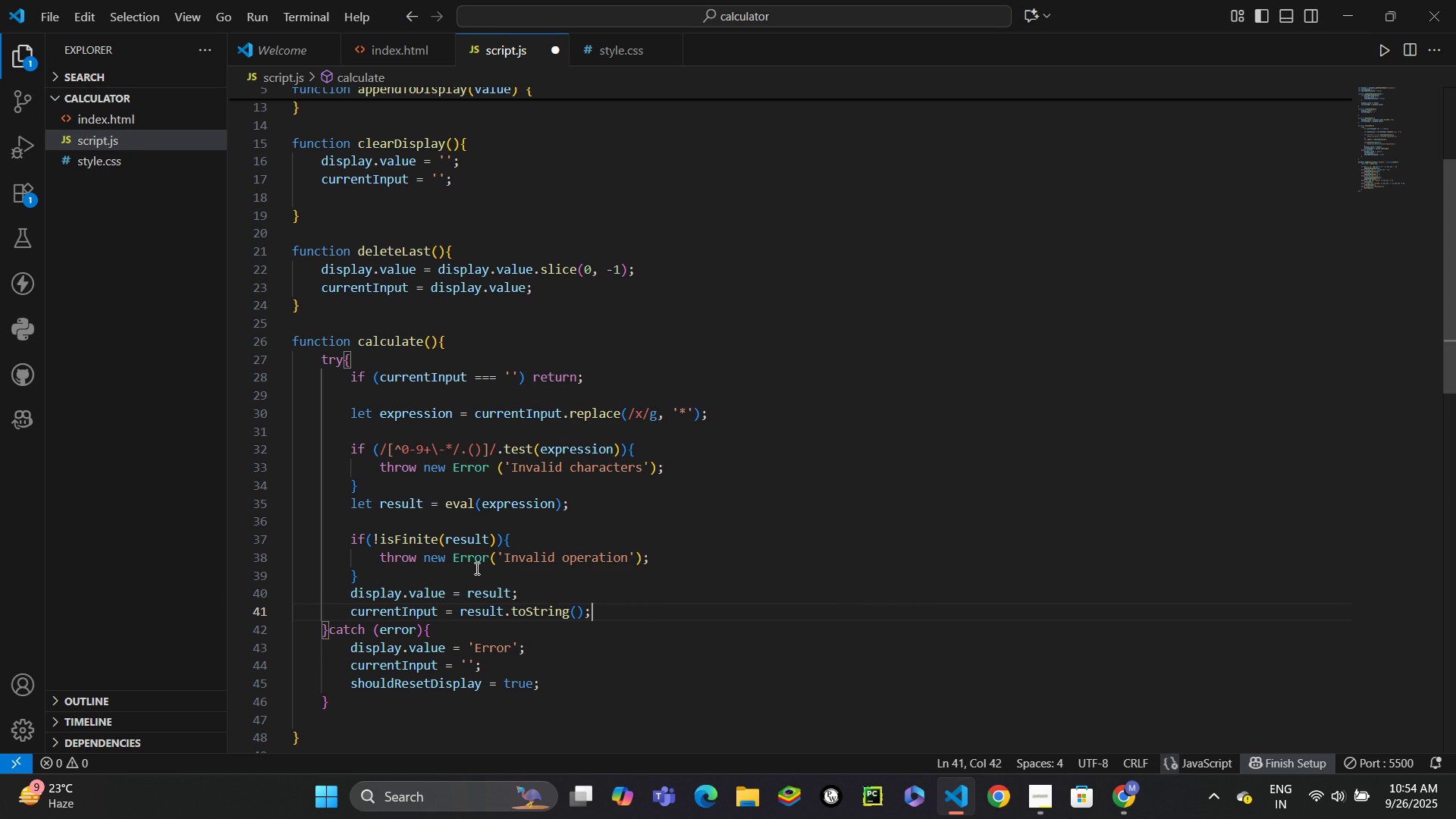 
key(Enter)
 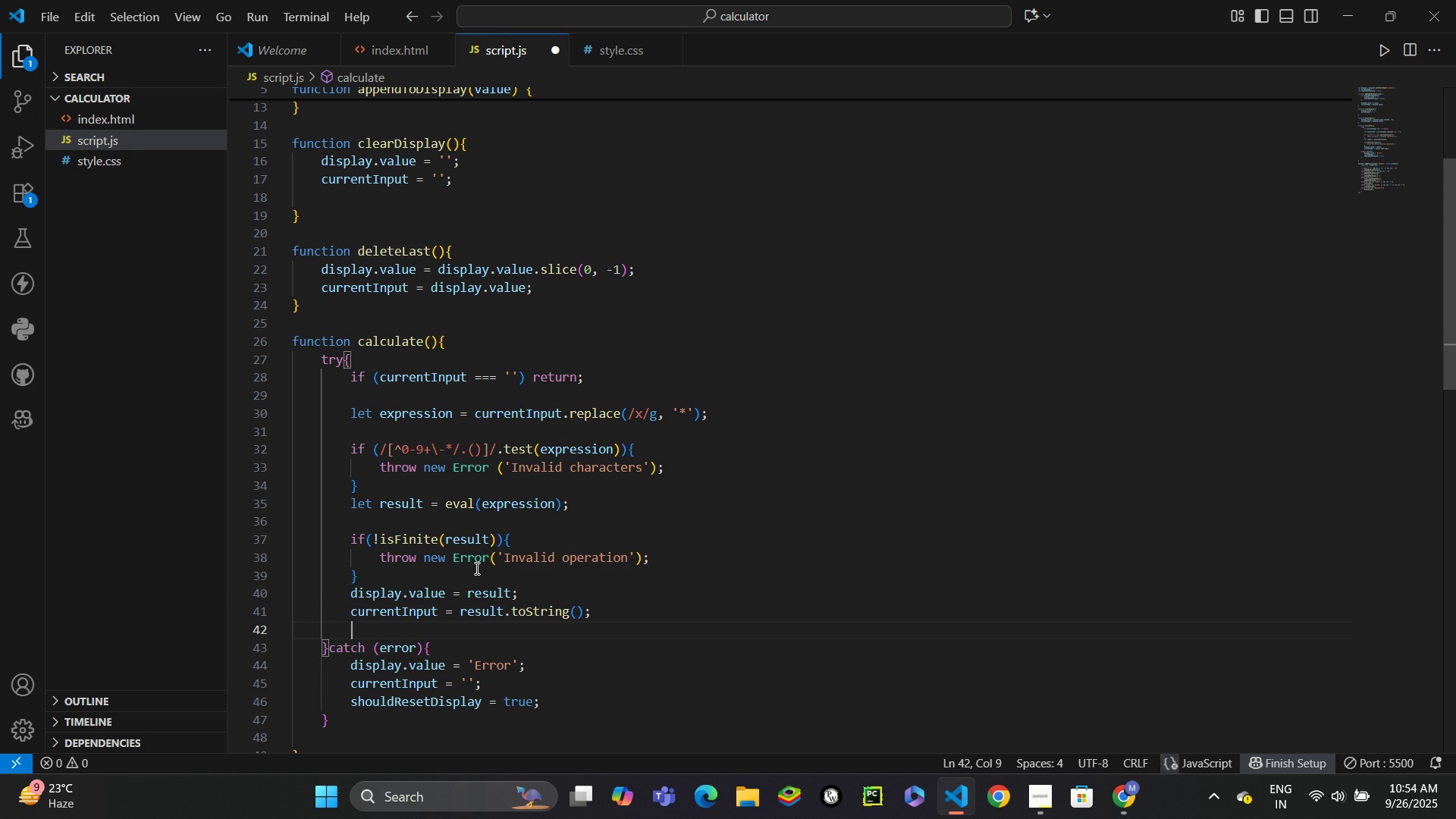 
type(shou)
 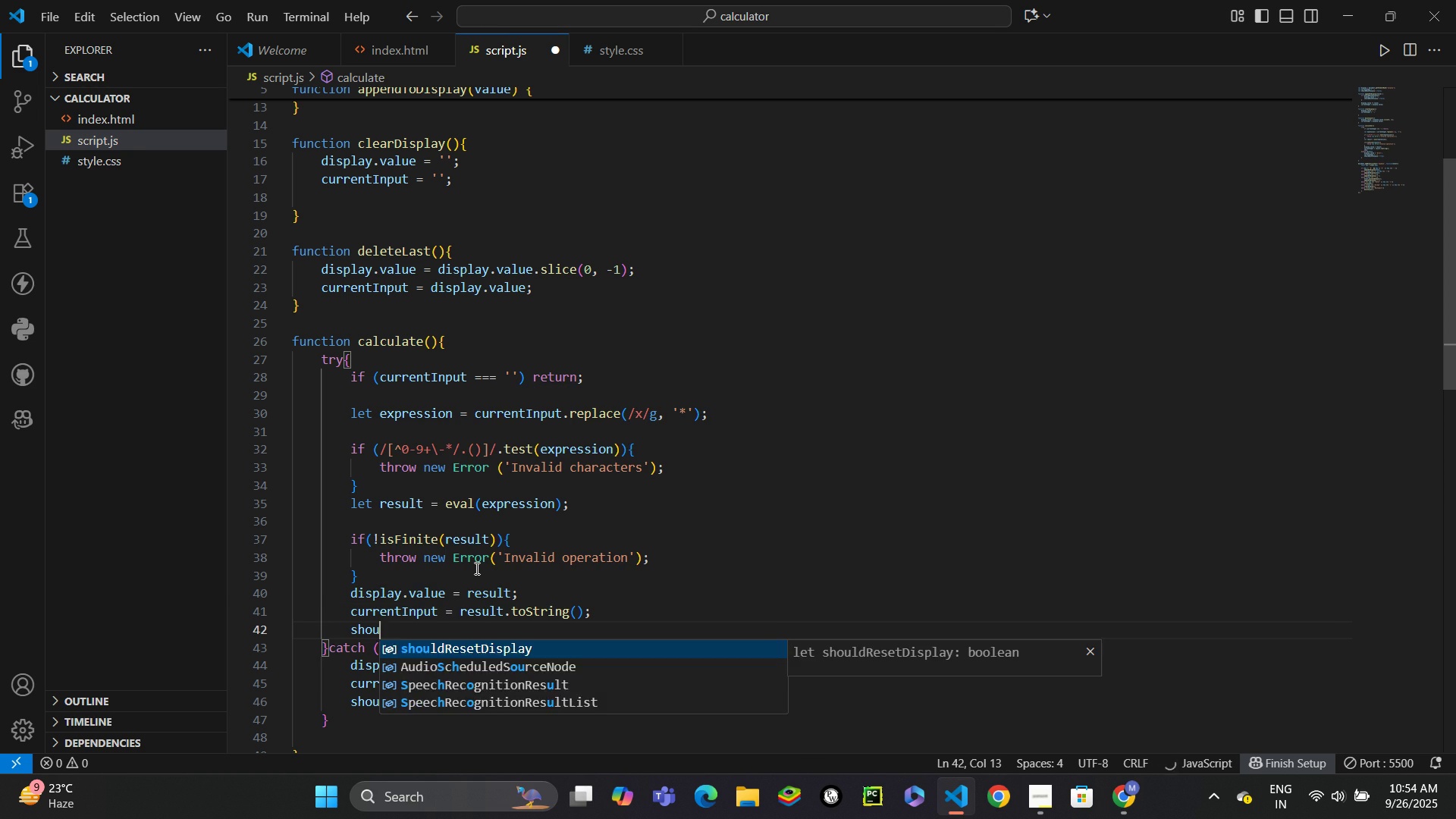 
key(Enter)
 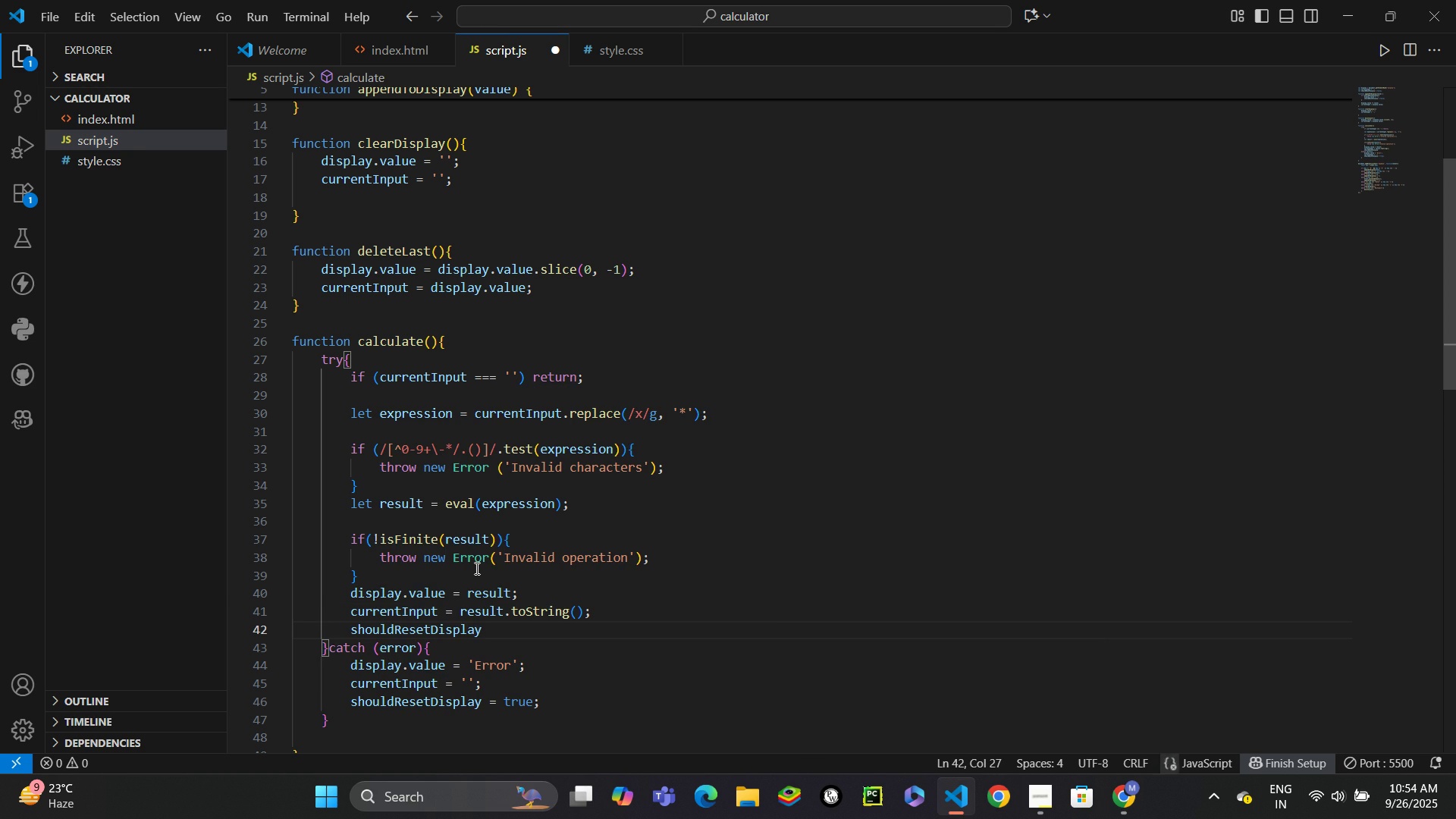 
type( = tru)
 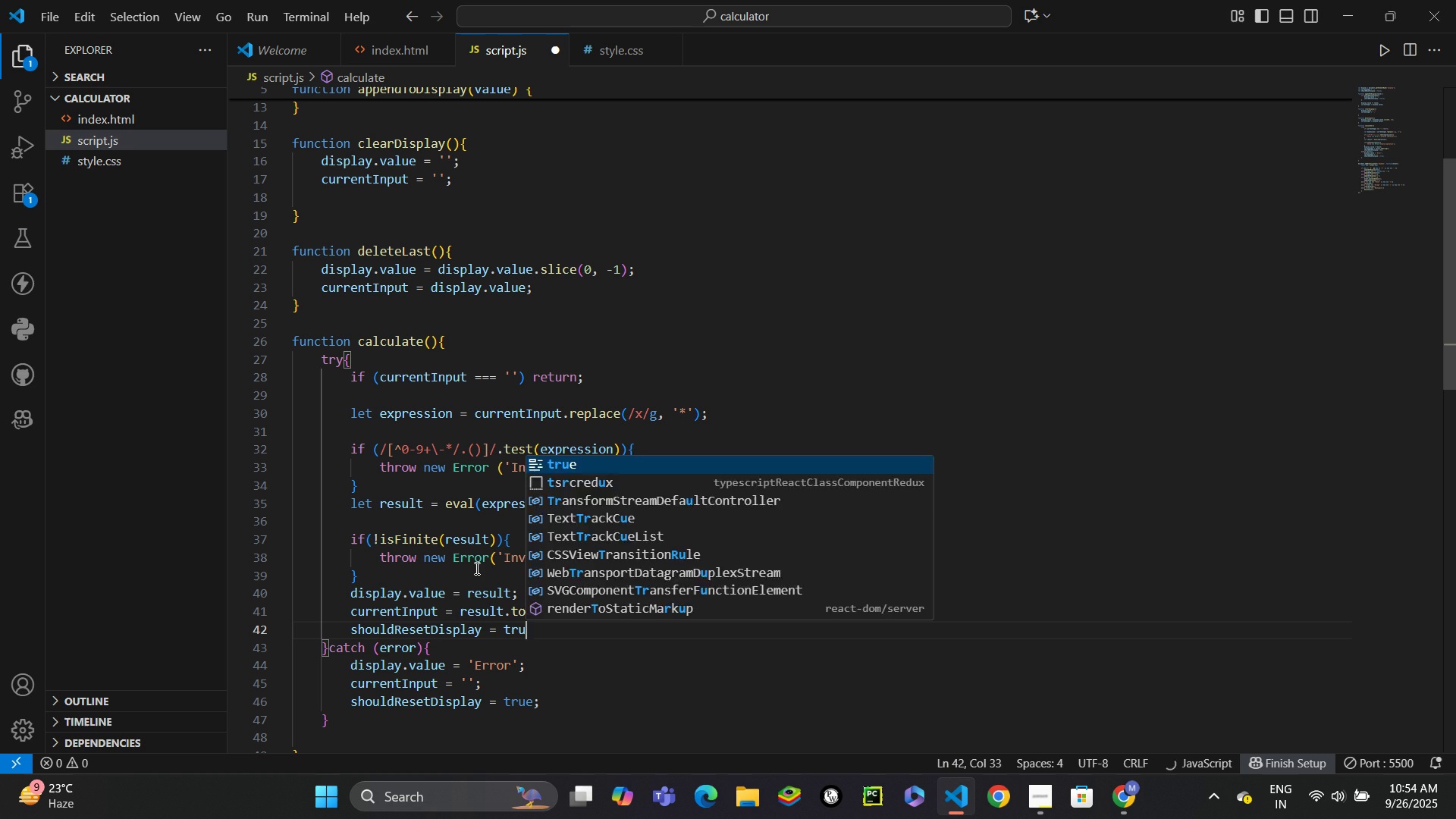 
key(Enter)
 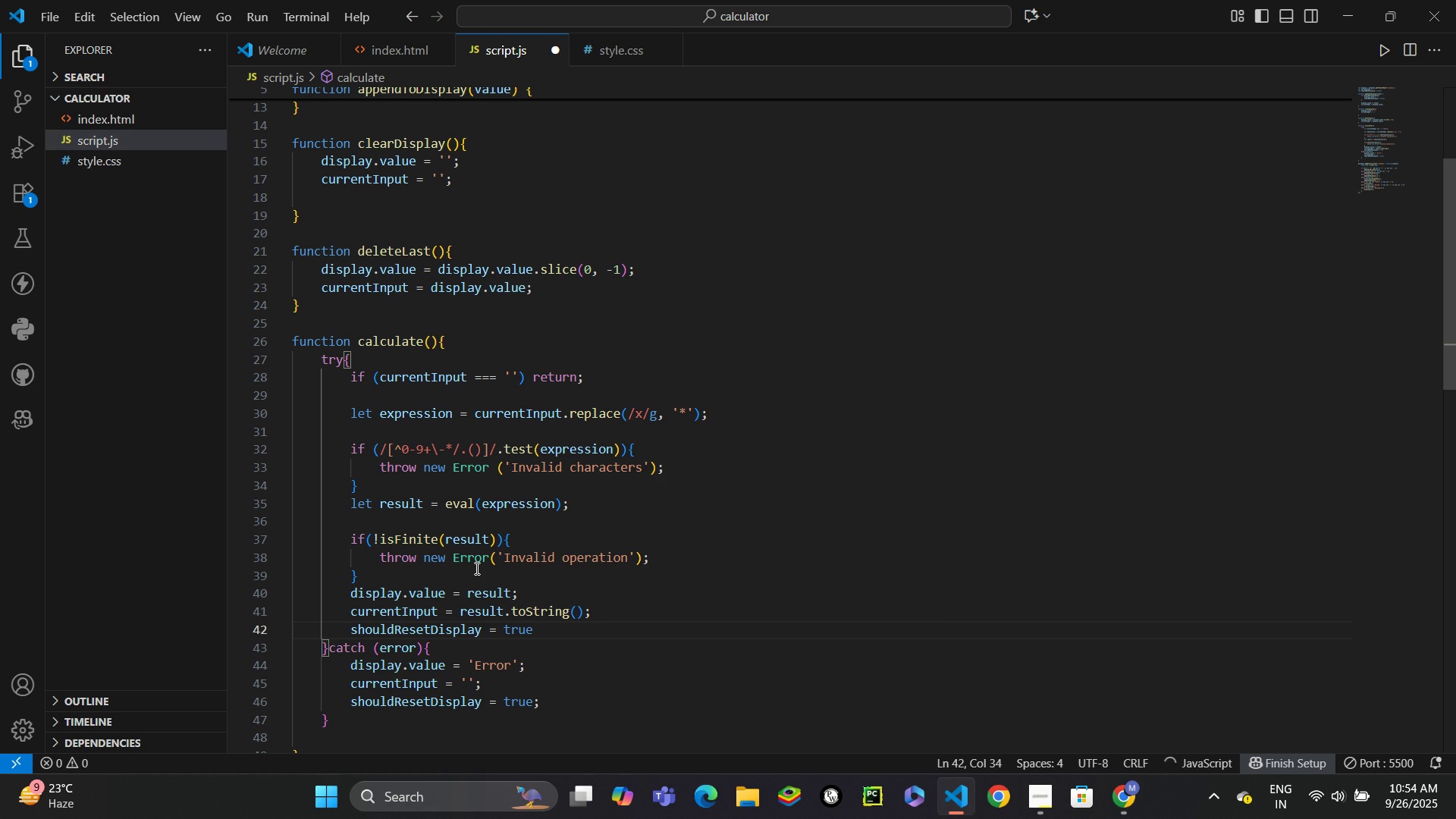 
key(Semicolon)